 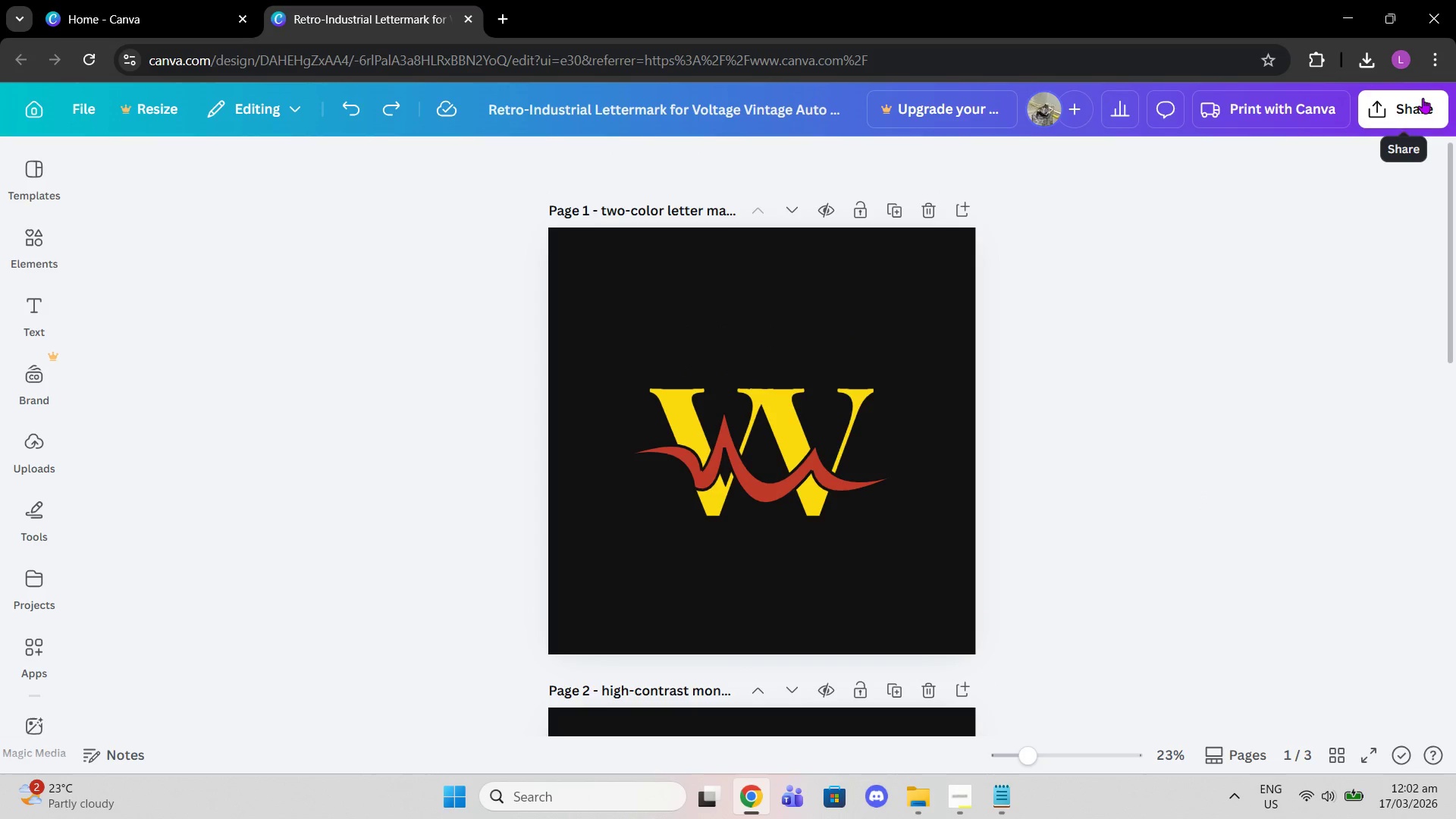 
scroll: coordinate [729, 403], scroll_direction: down, amount: 6.0
 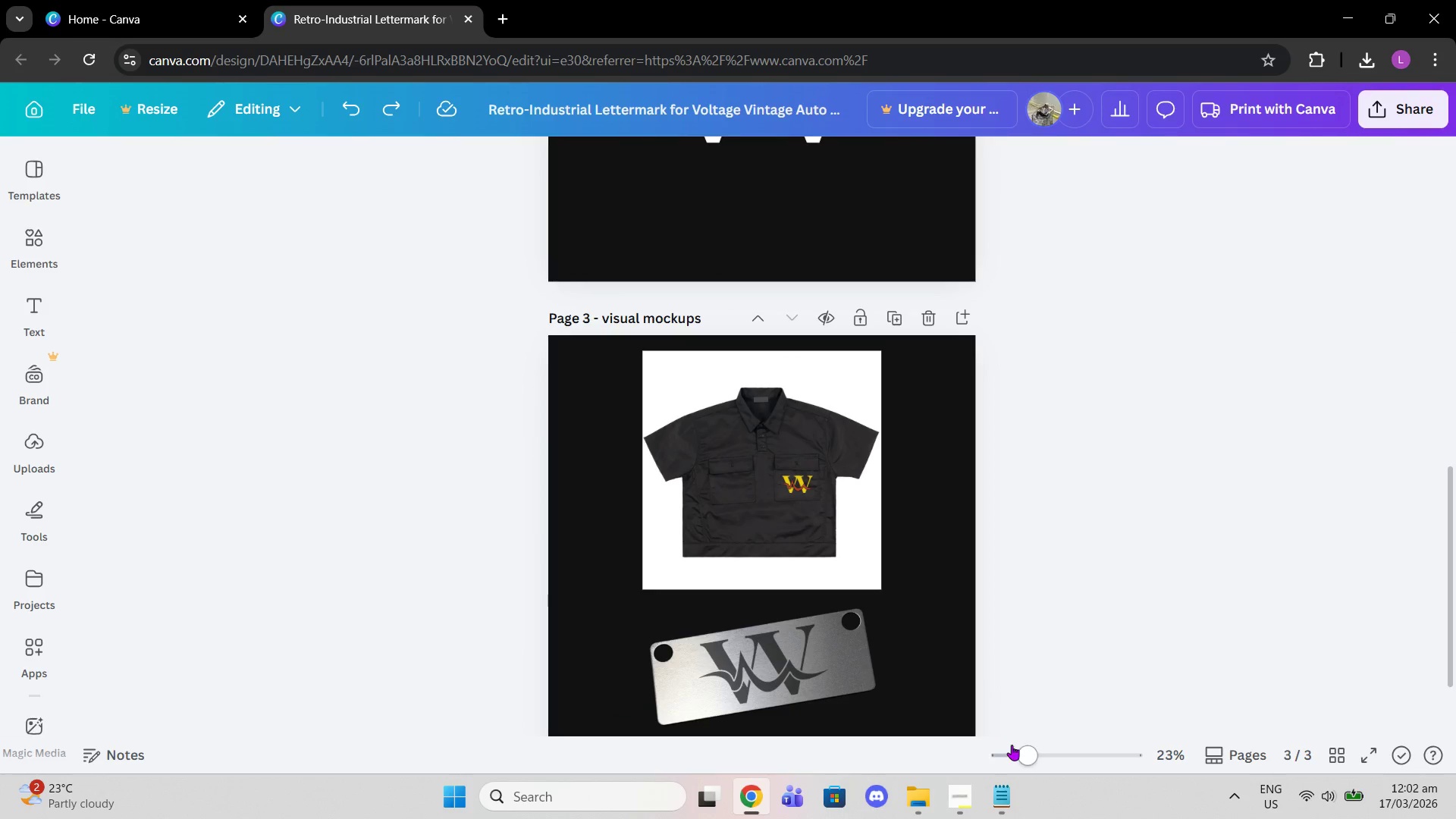 
left_click_drag(start_coordinate=[1018, 749], to_coordinate=[1053, 755])
 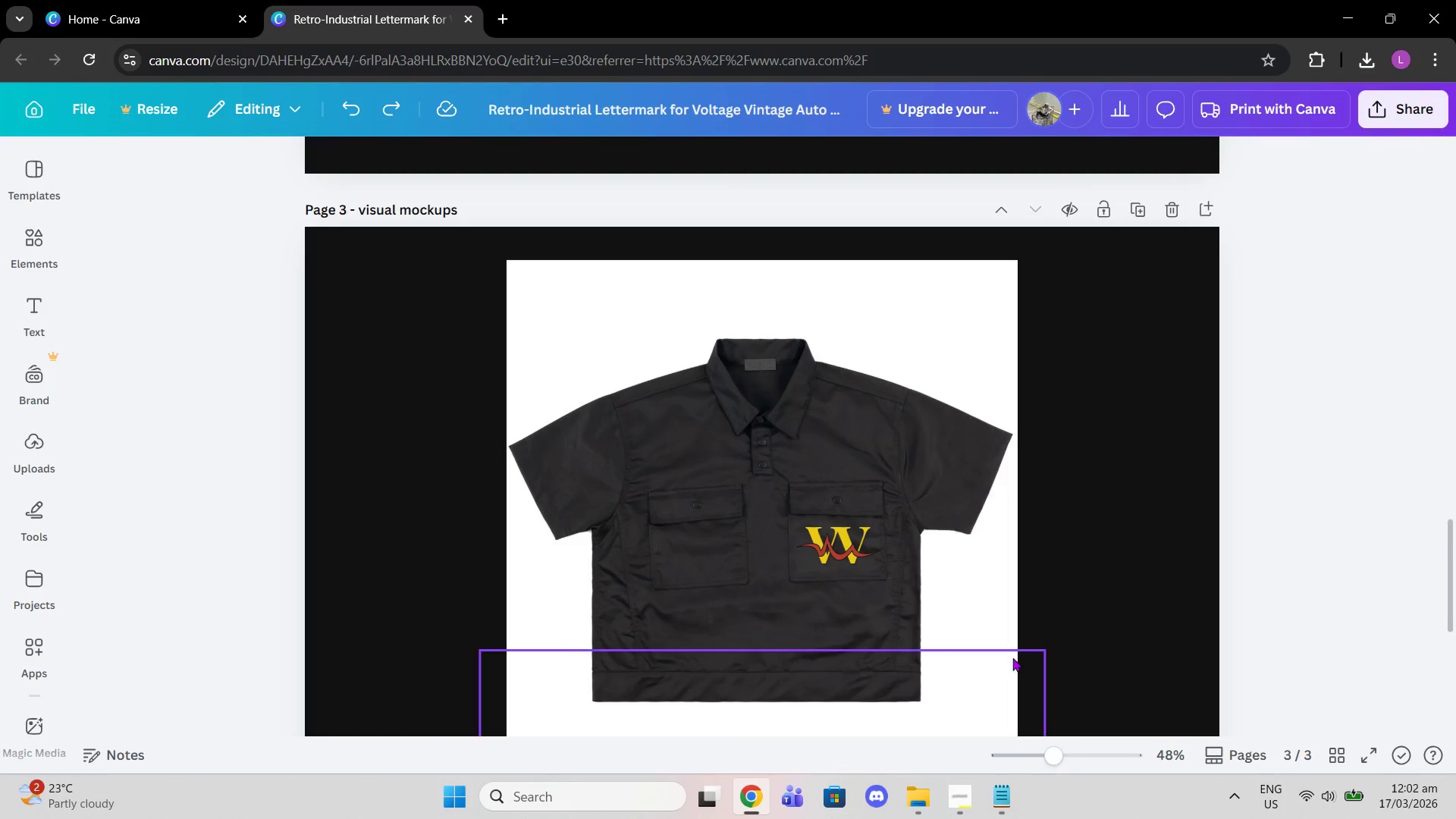 
scroll: coordinate [1012, 657], scroll_direction: down, amount: 5.0
 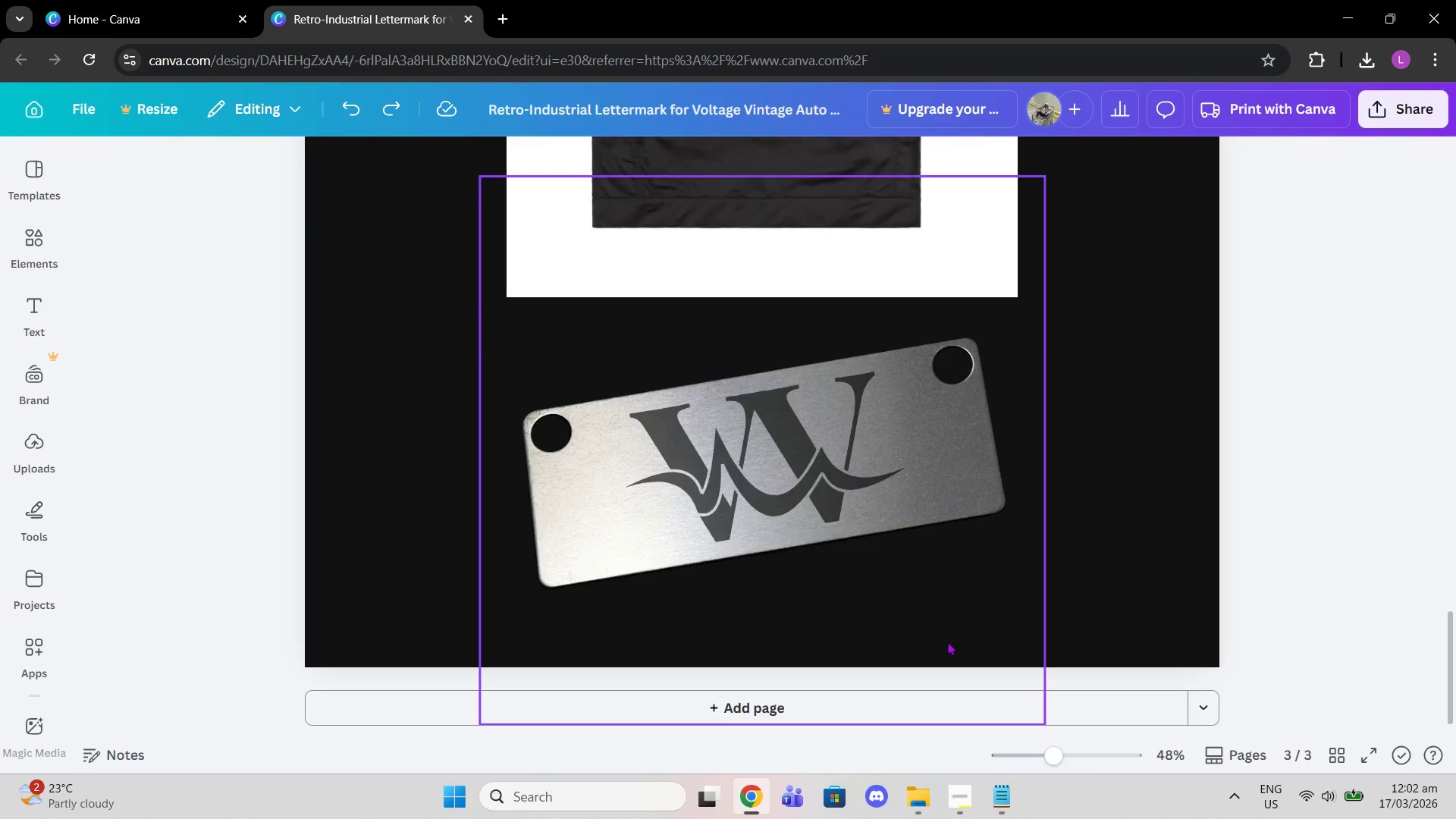 
left_click([947, 642])
 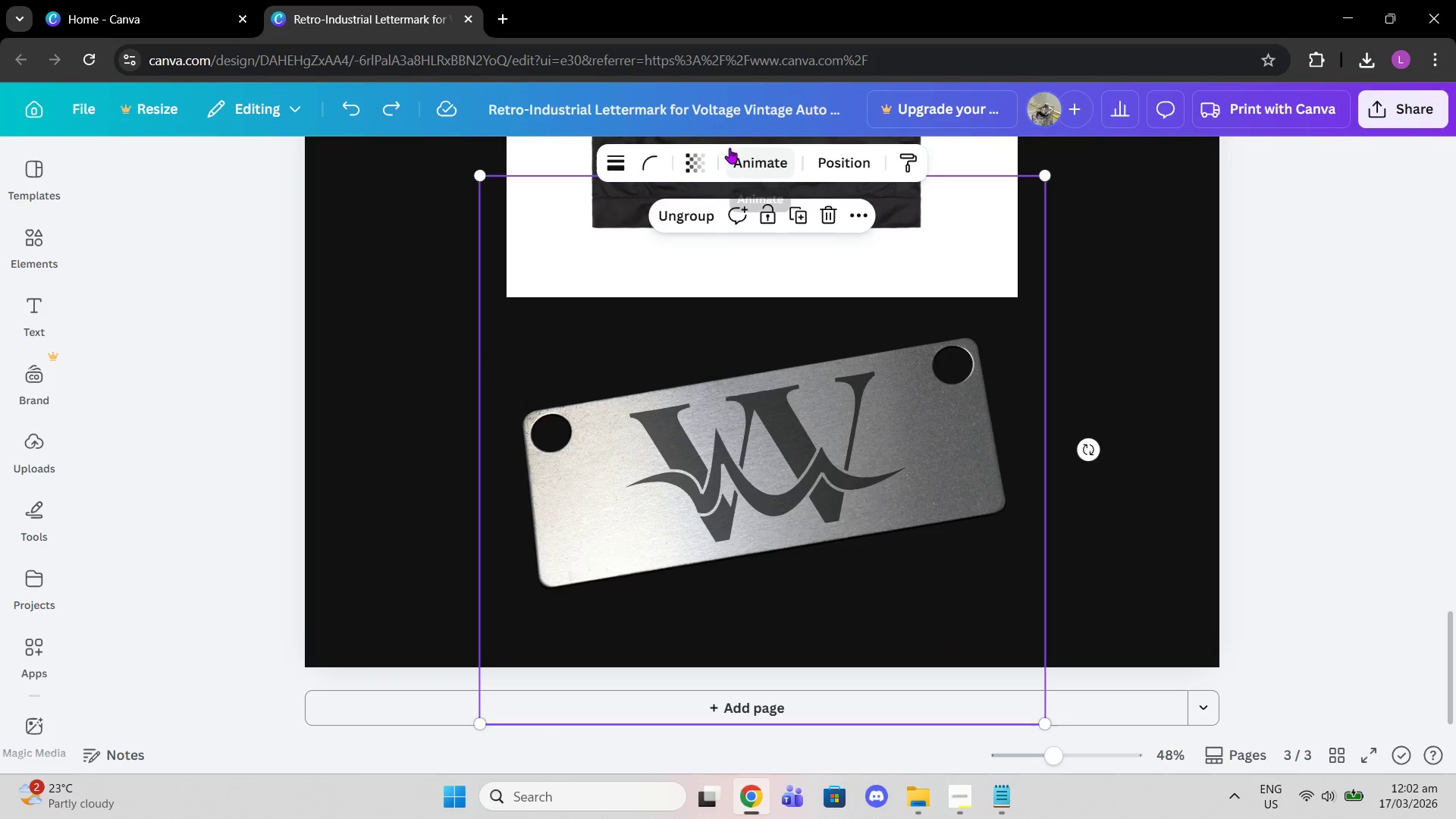 
left_click([708, 158])
 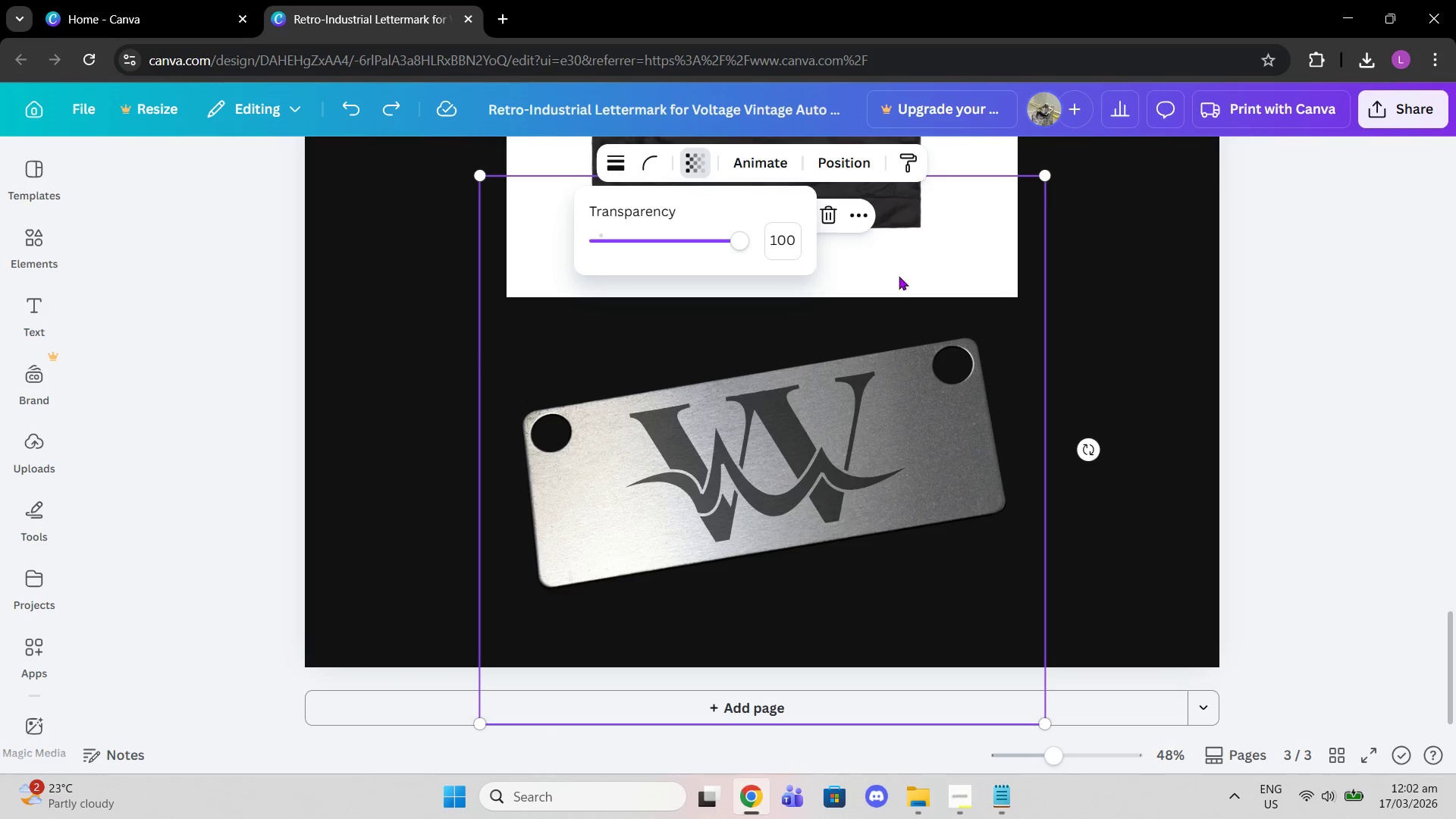 
left_click([847, 160])
 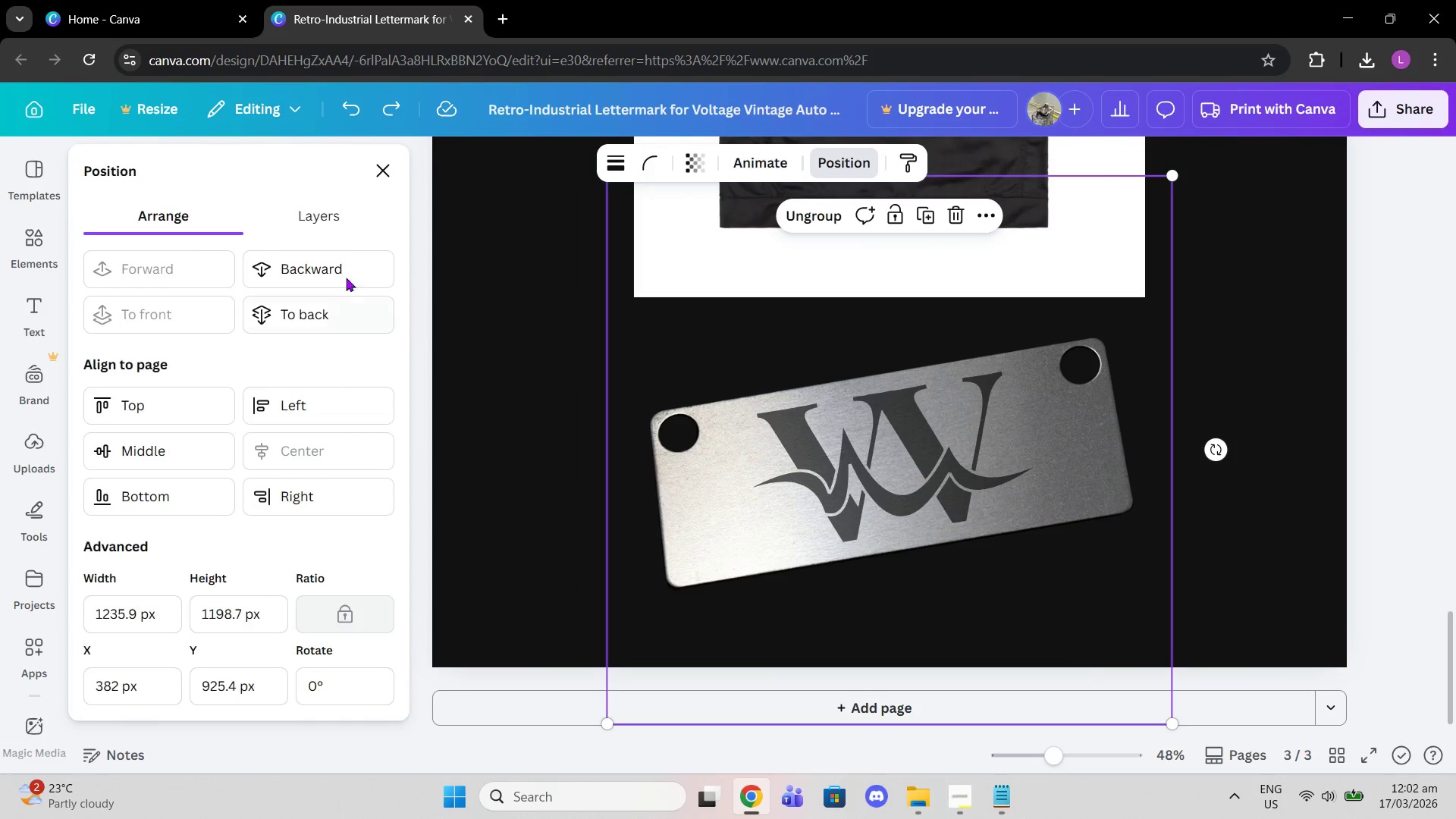 
left_click([313, 219])
 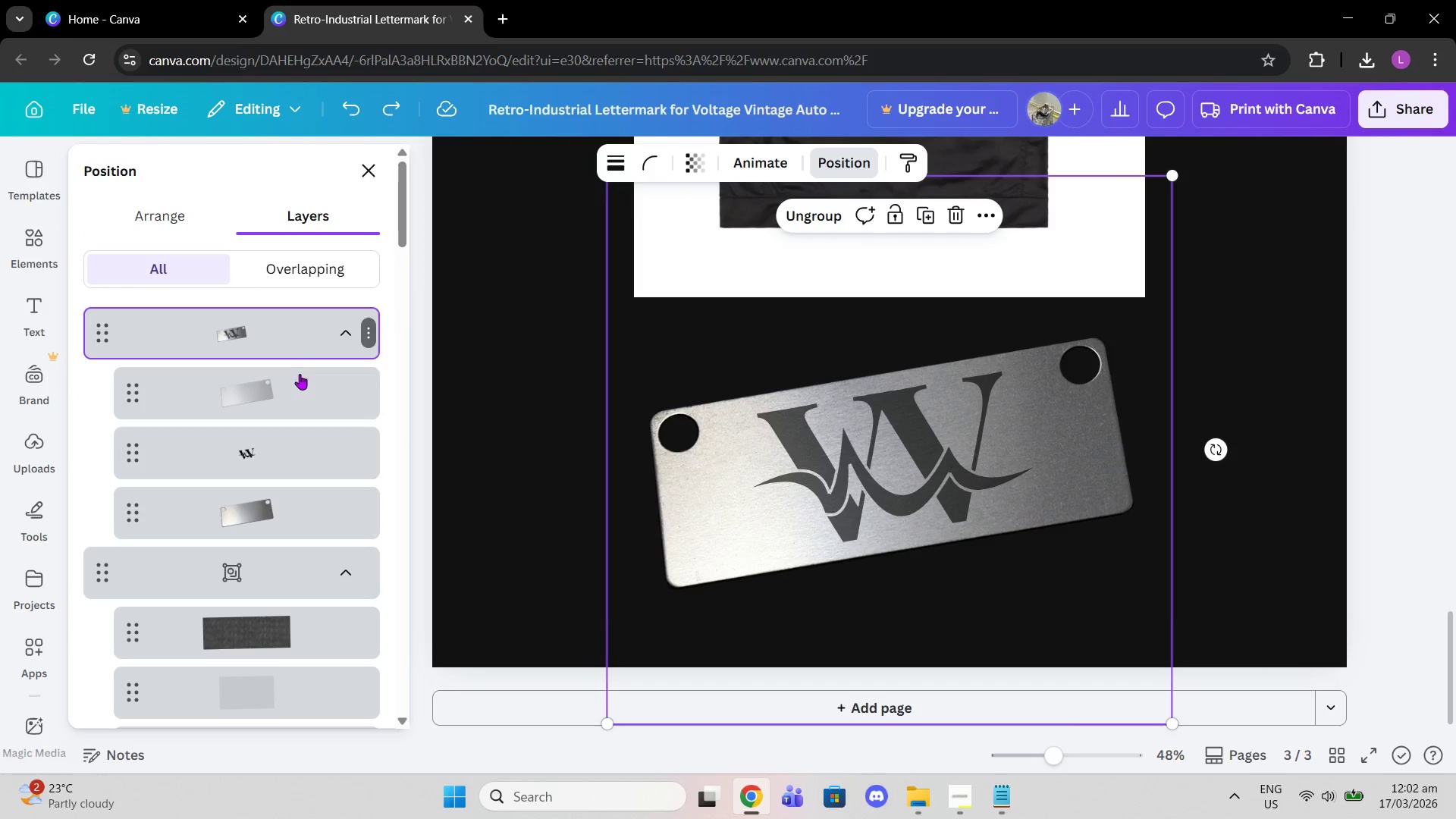 
left_click([294, 391])
 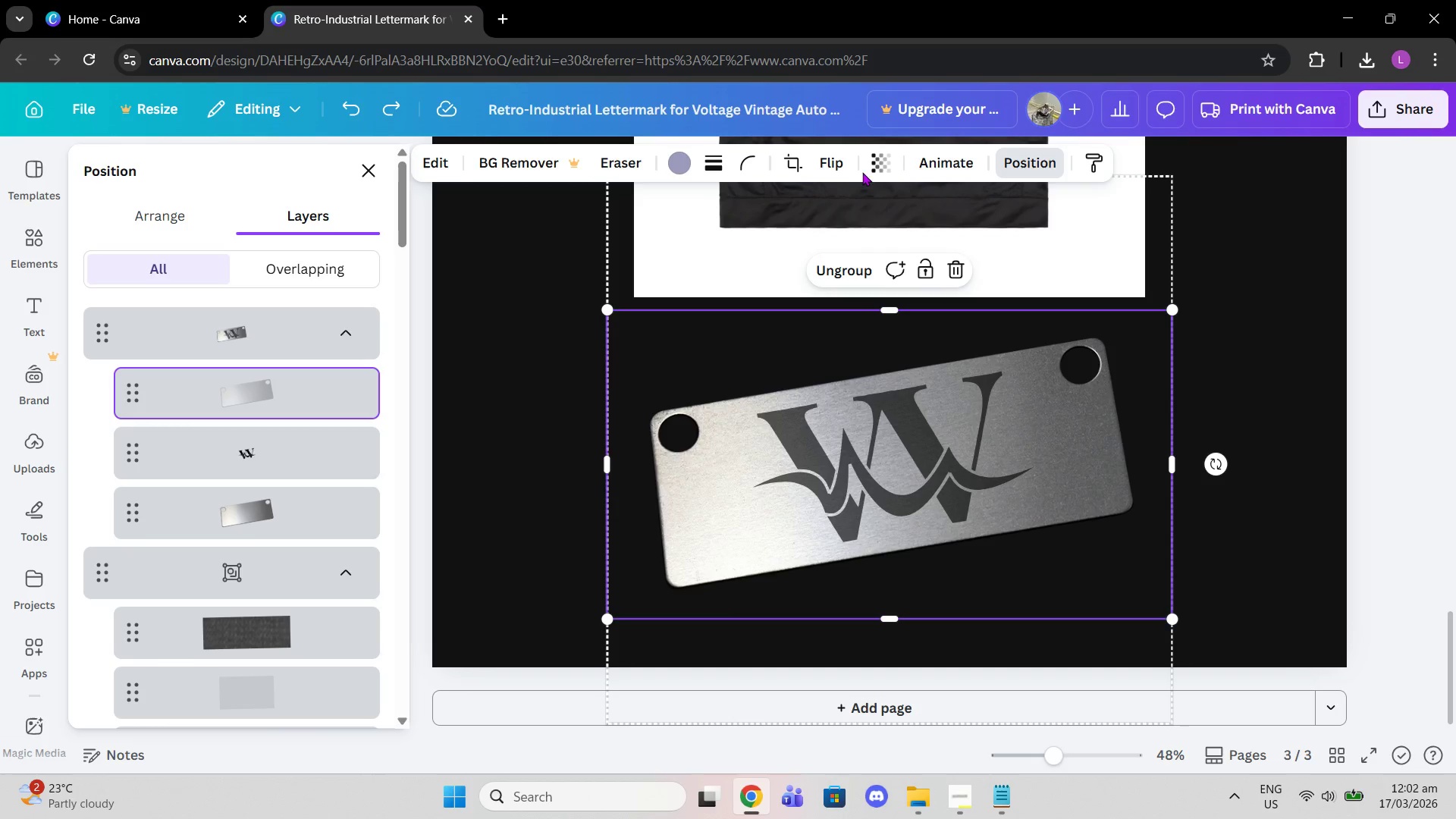 
left_click([887, 164])
 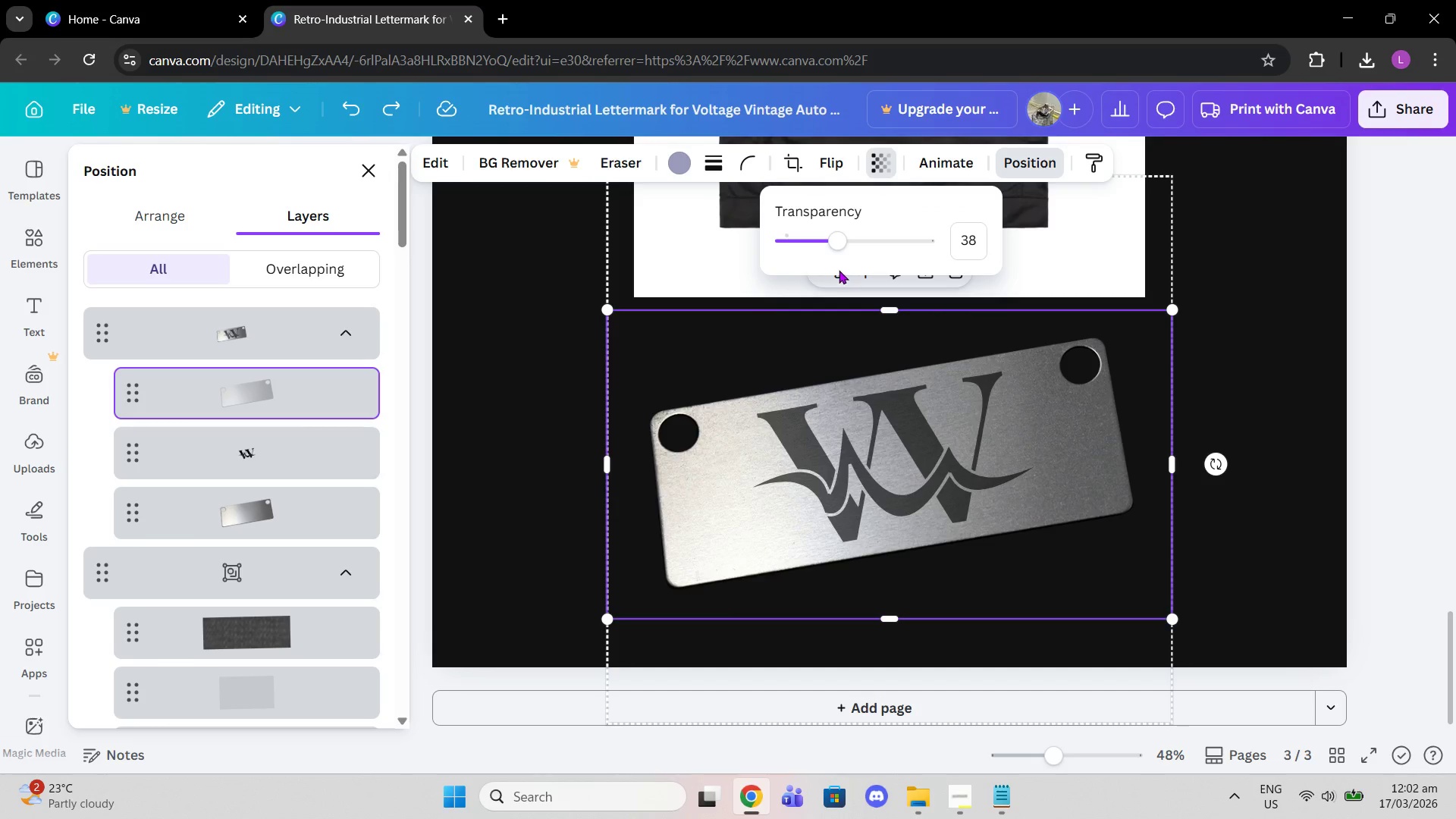 
left_click_drag(start_coordinate=[836, 252], to_coordinate=[843, 251])
 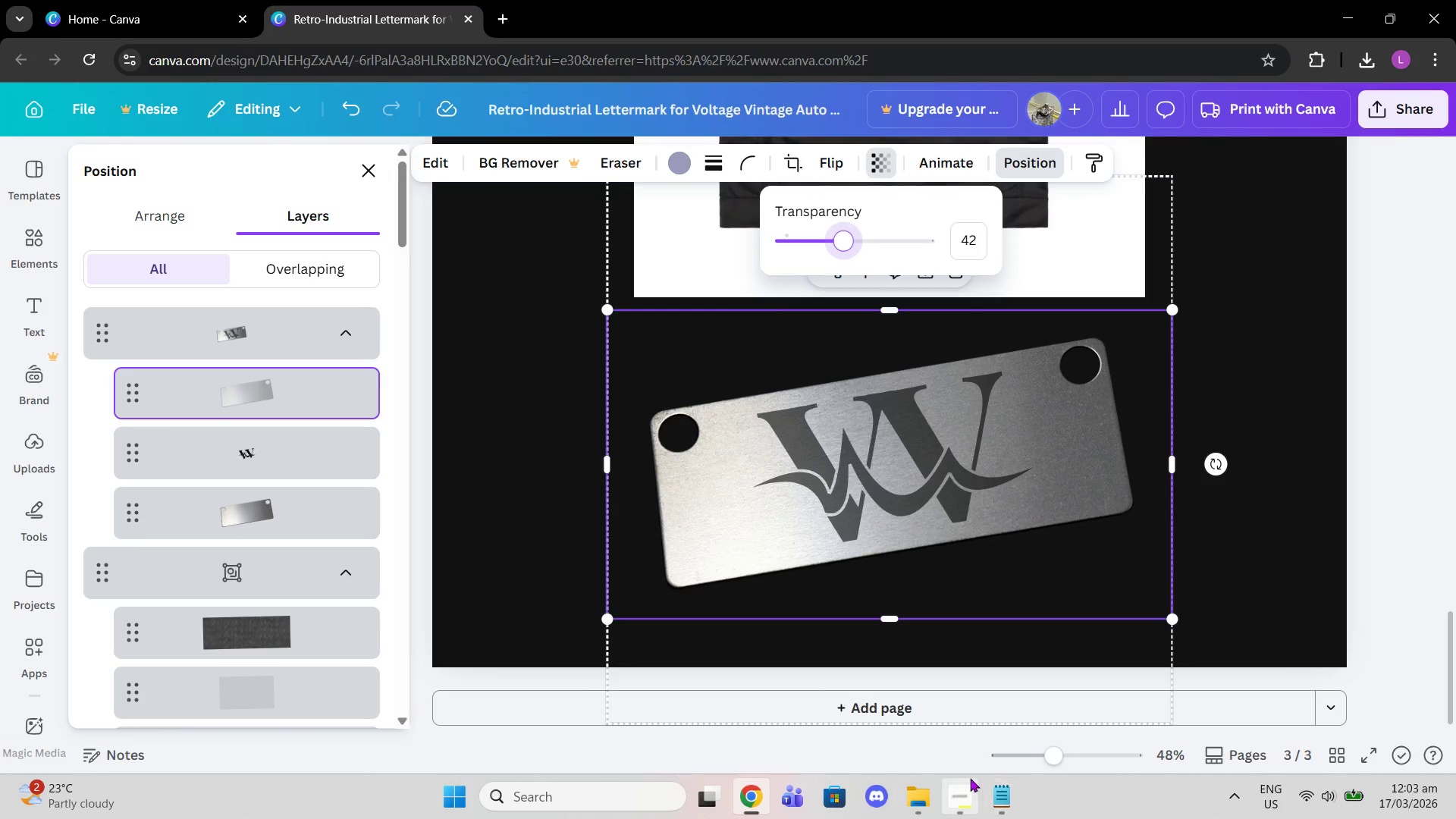 
left_click([968, 780])